 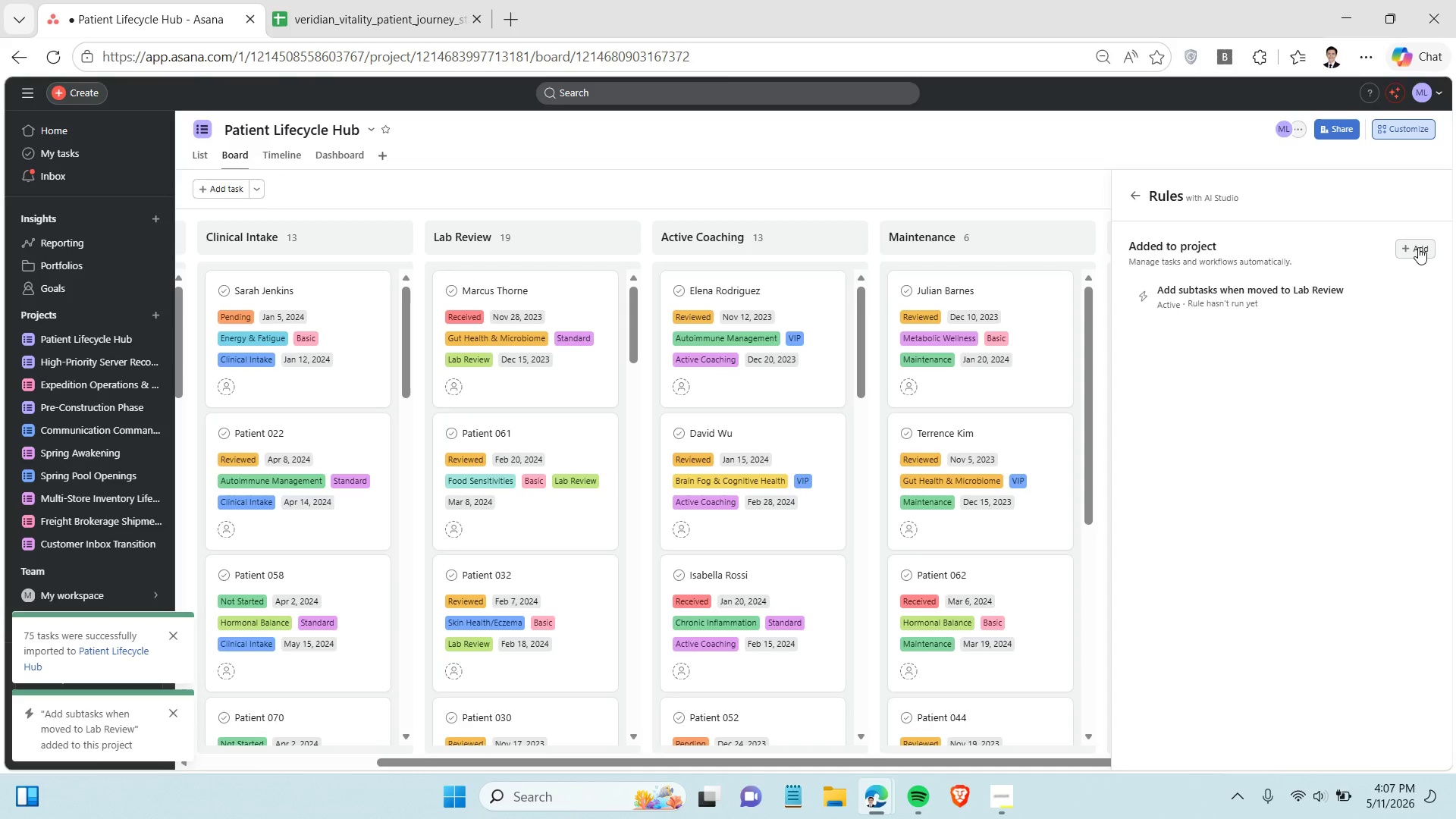 
left_click([729, 408])
 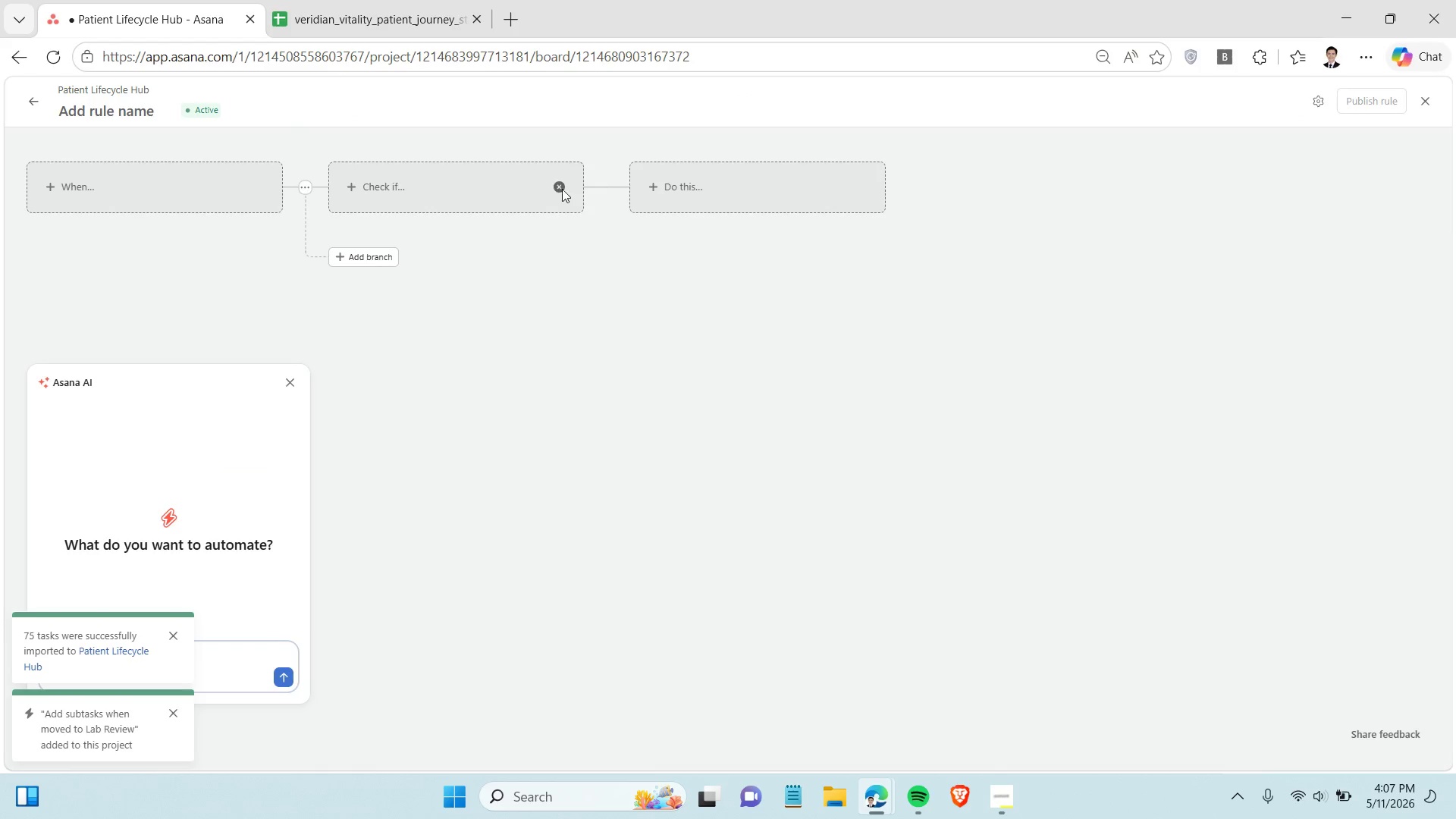 
left_click([563, 188])
 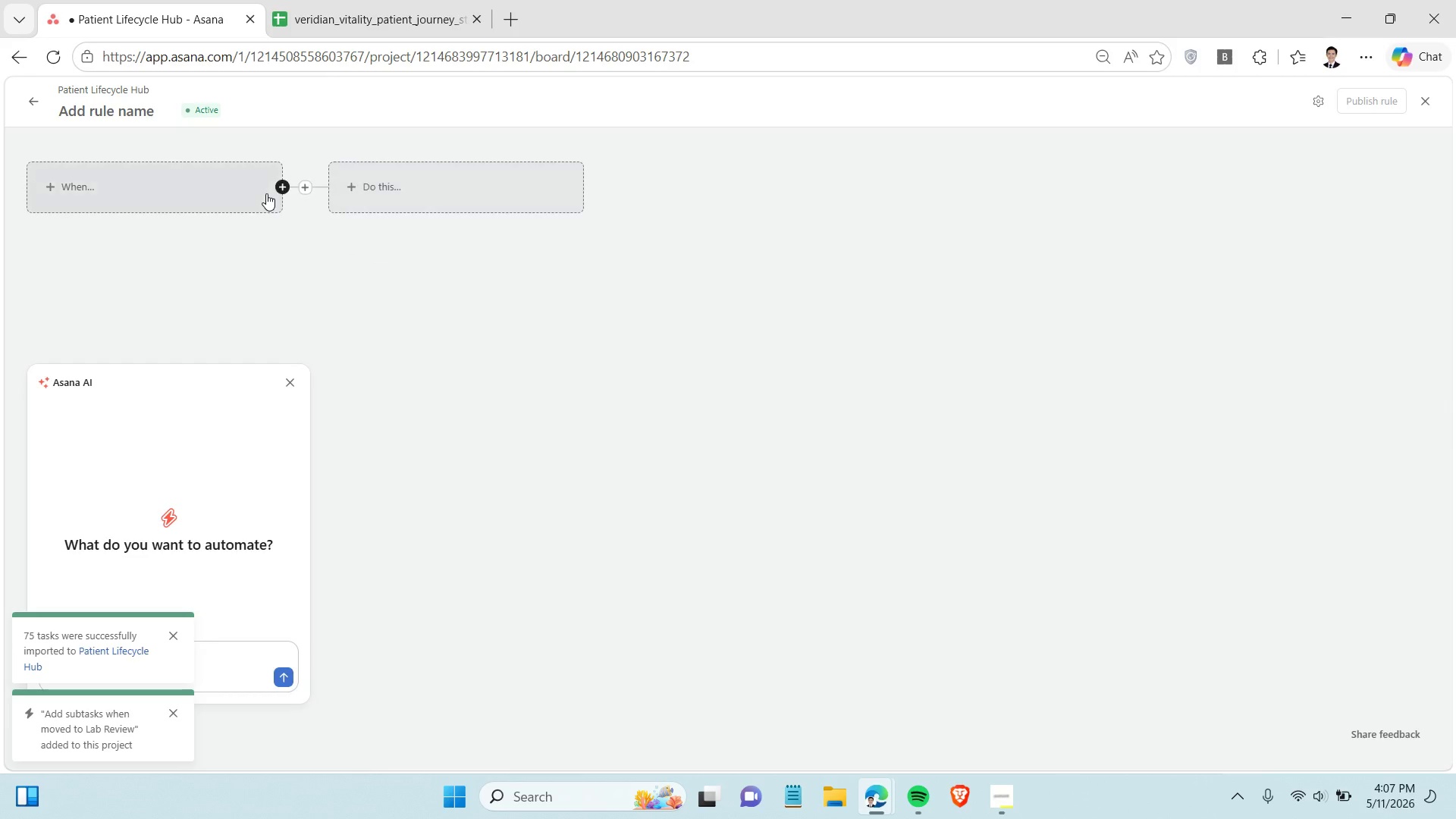 
left_click([266, 193])
 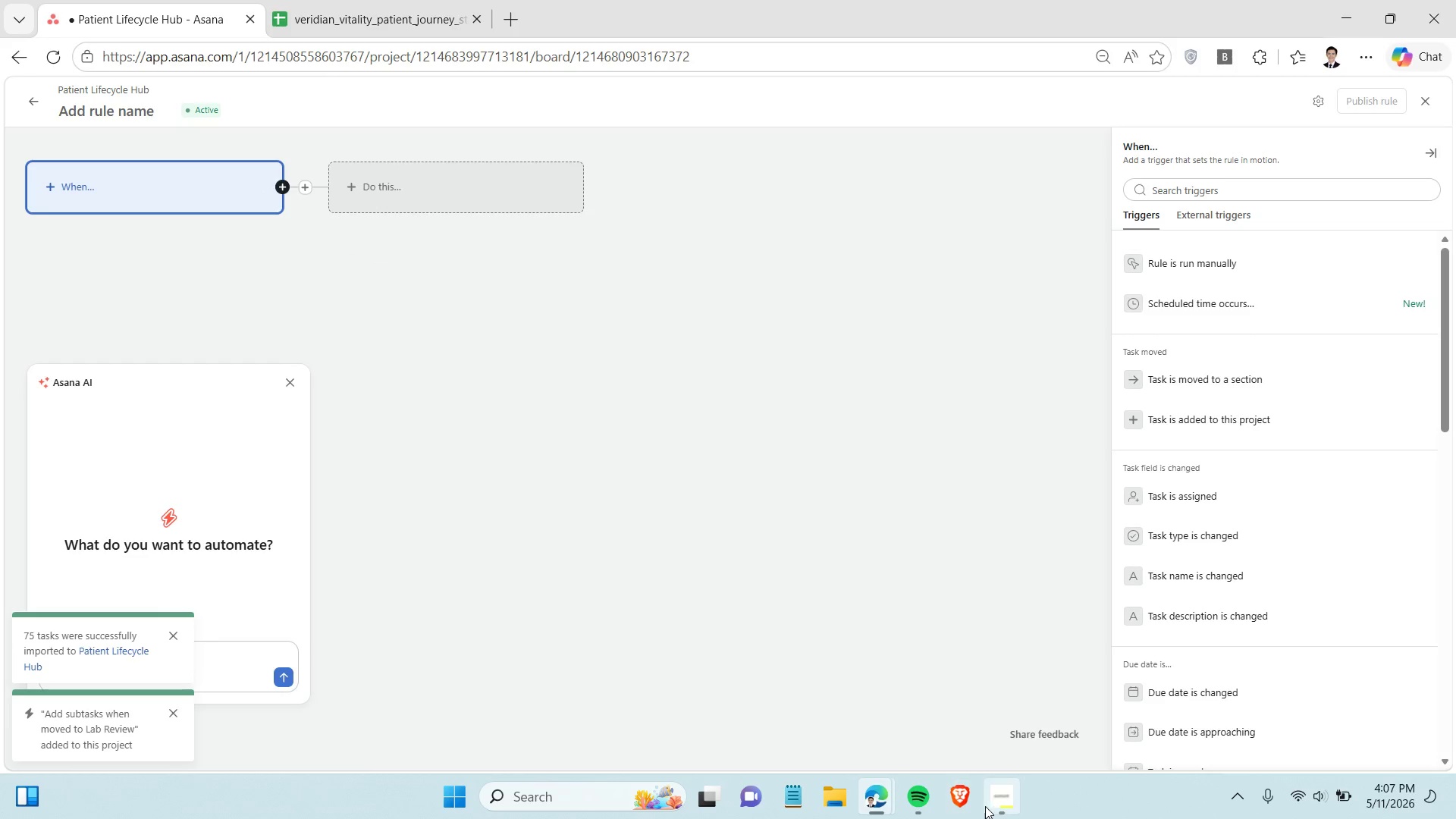 
left_click([994, 805])